 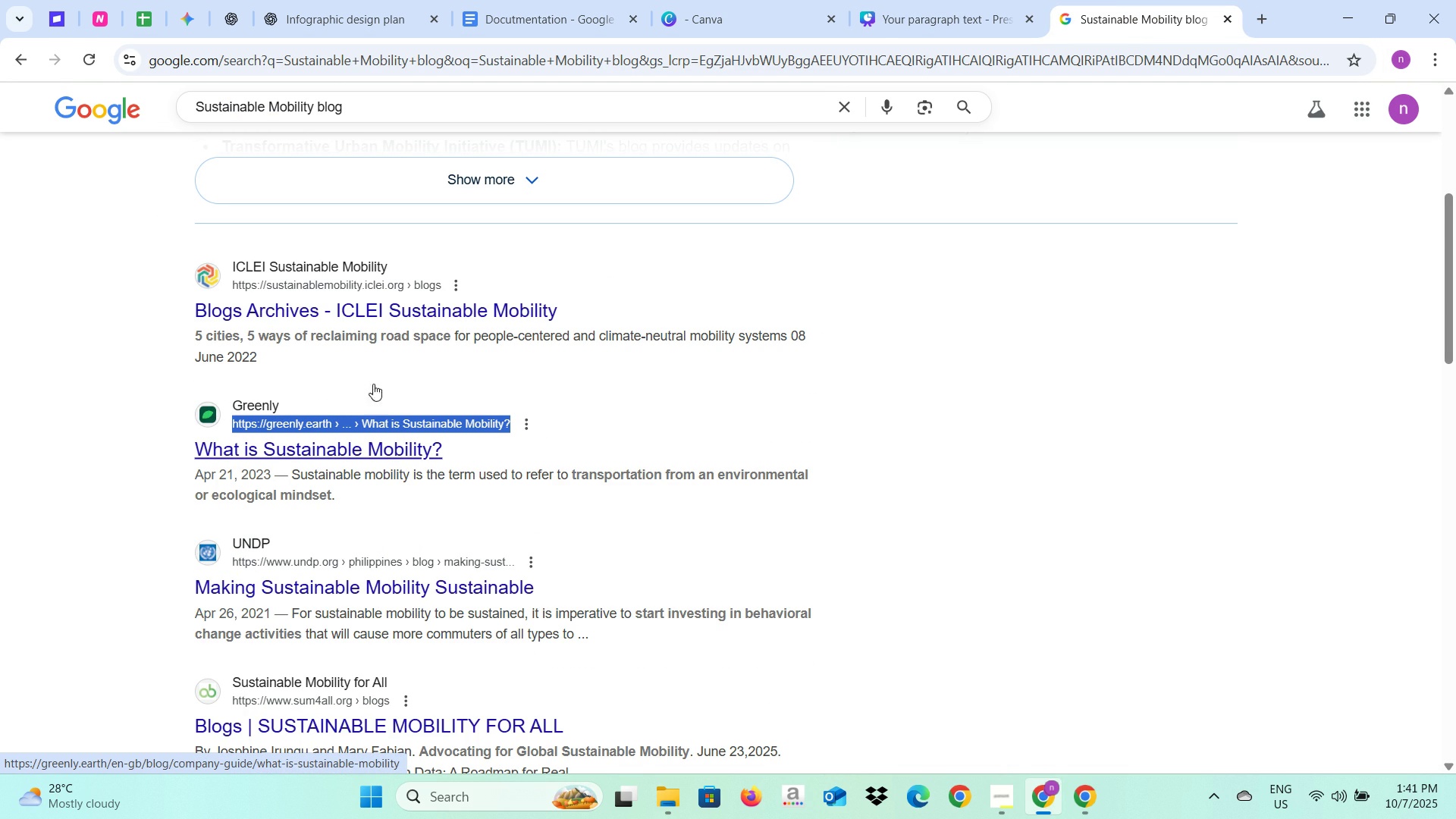 
key(Control+C)
 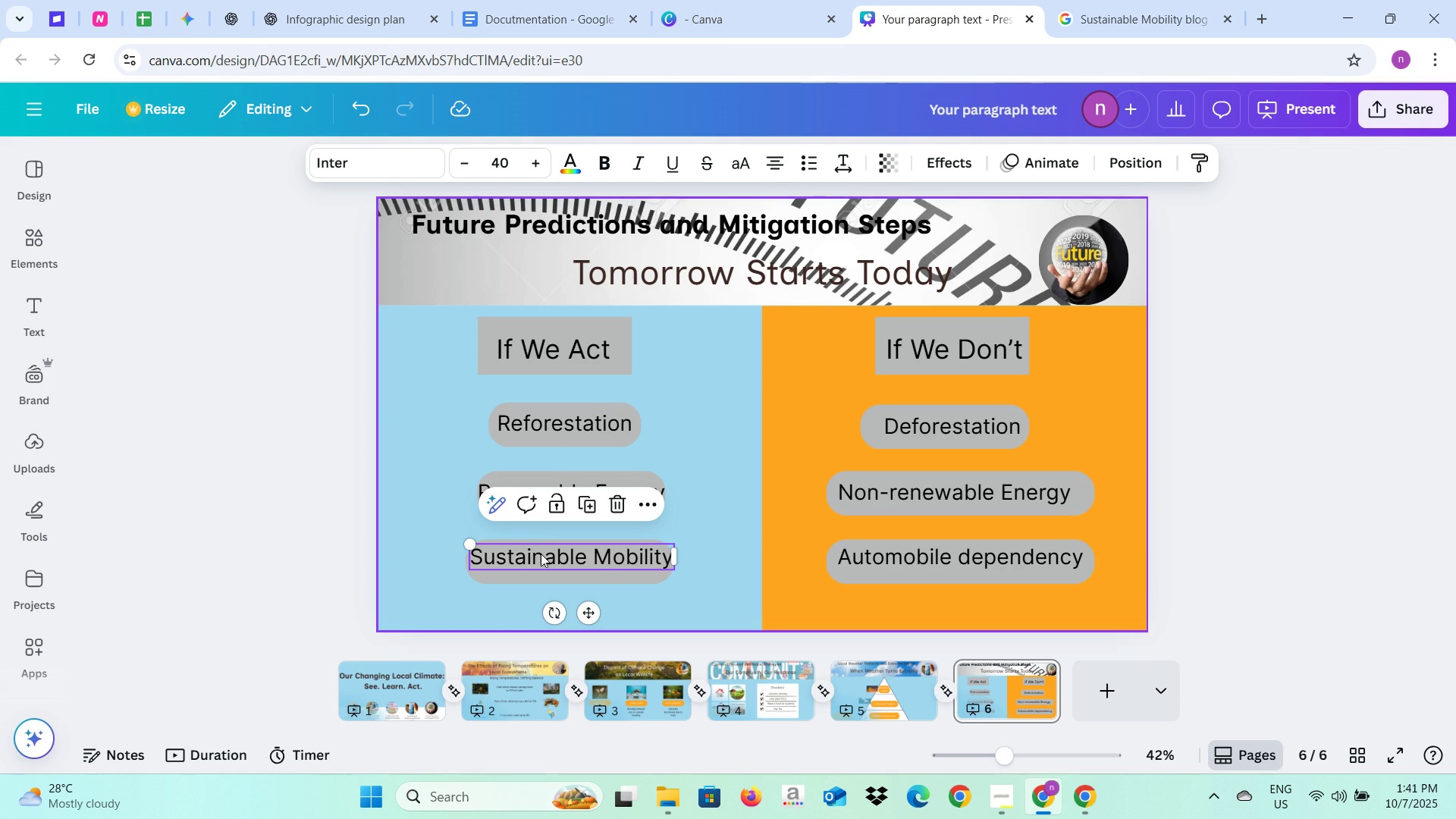 
left_click([597, 570])
 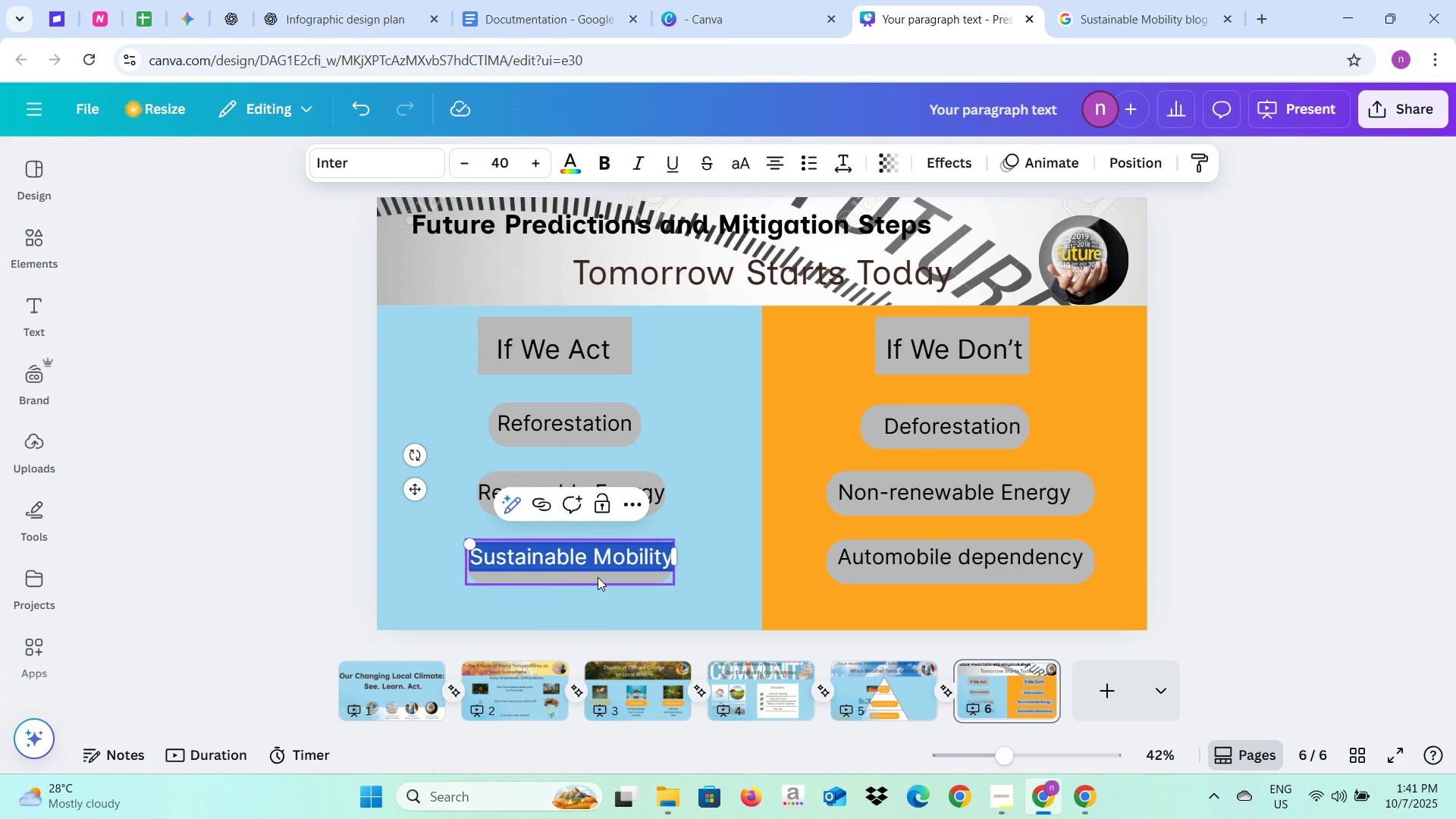 
left_click([598, 577])
 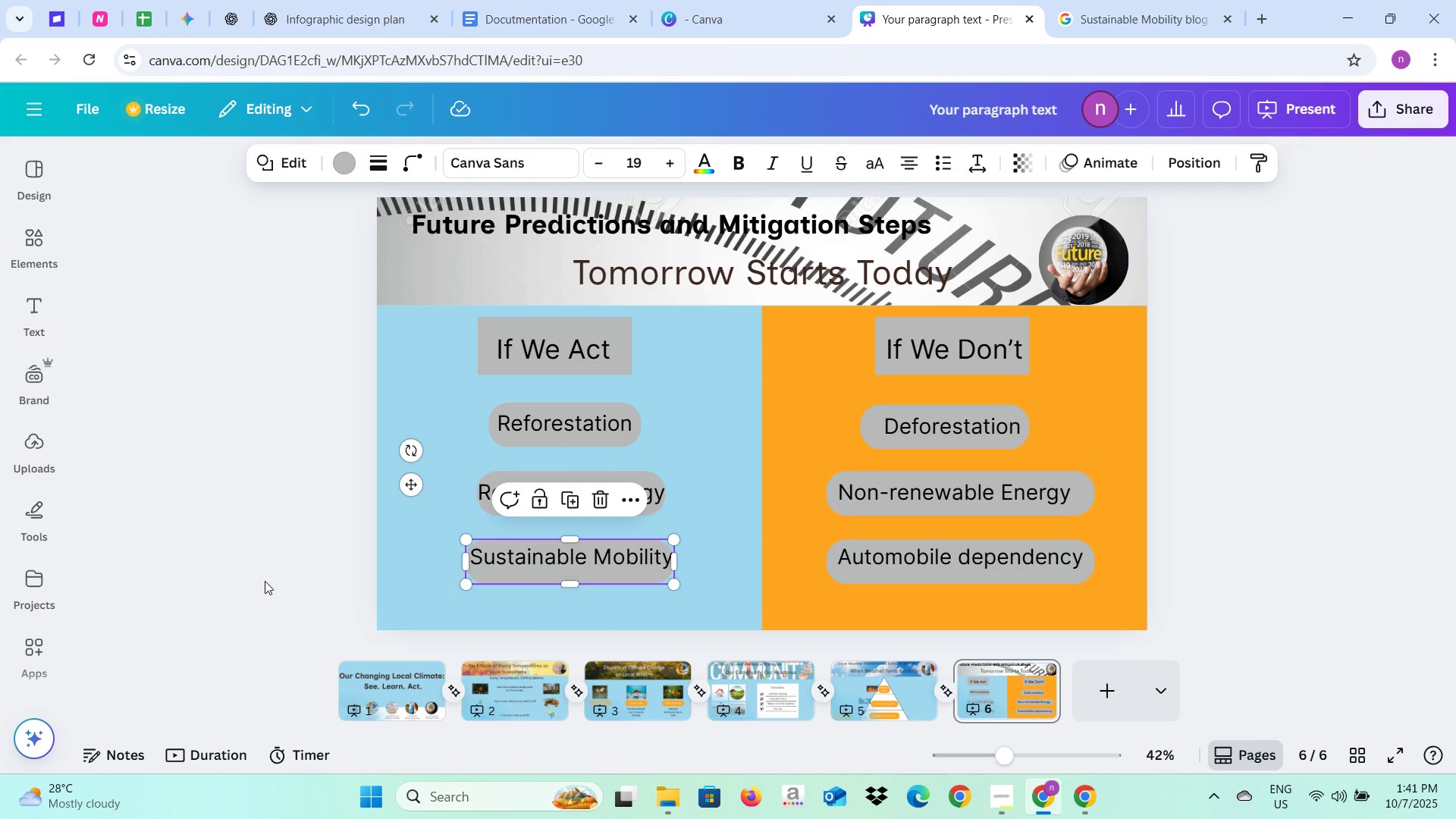 
left_click([265, 581])
 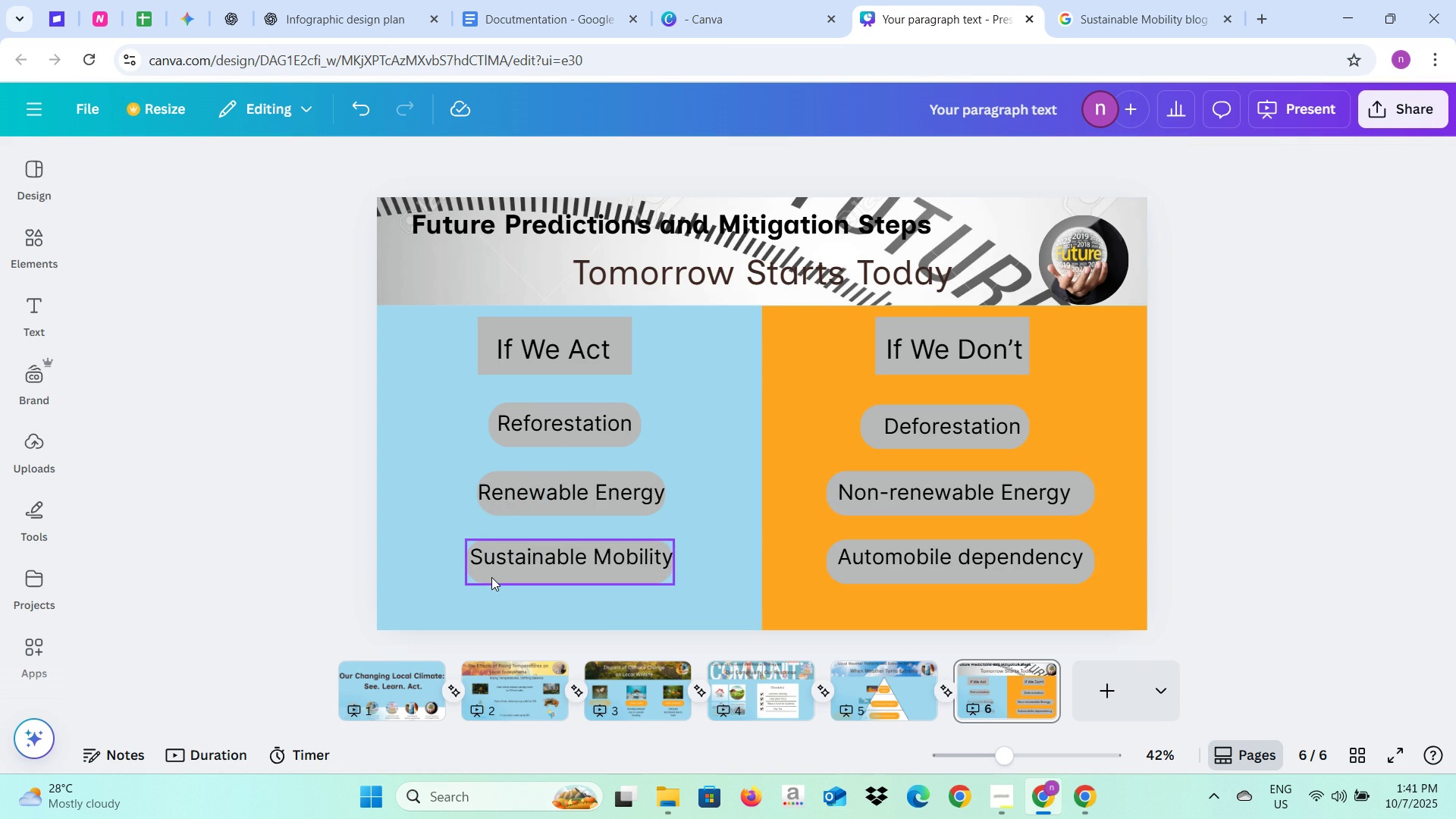 
left_click([491, 577])
 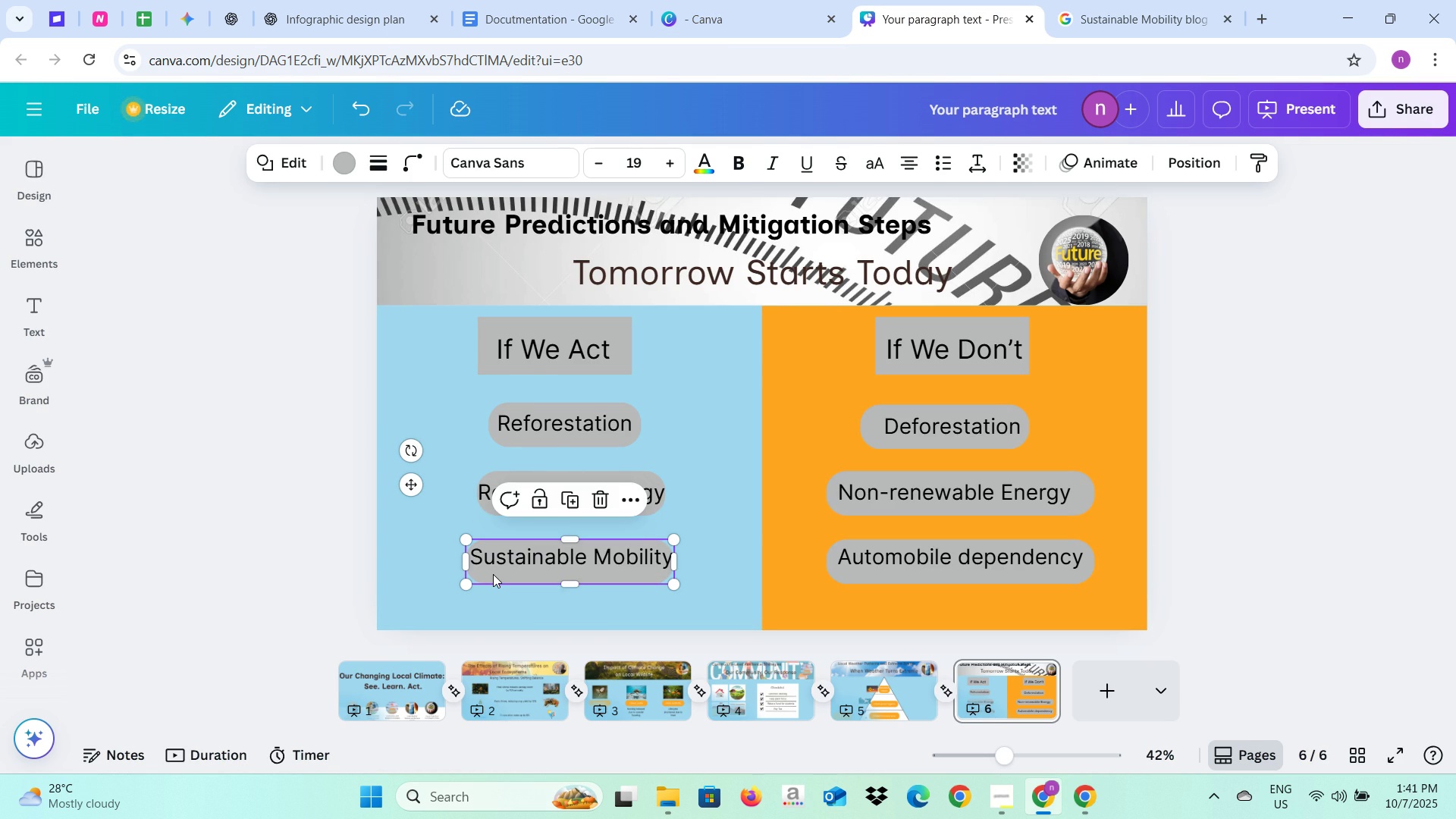 
right_click([493, 574])
 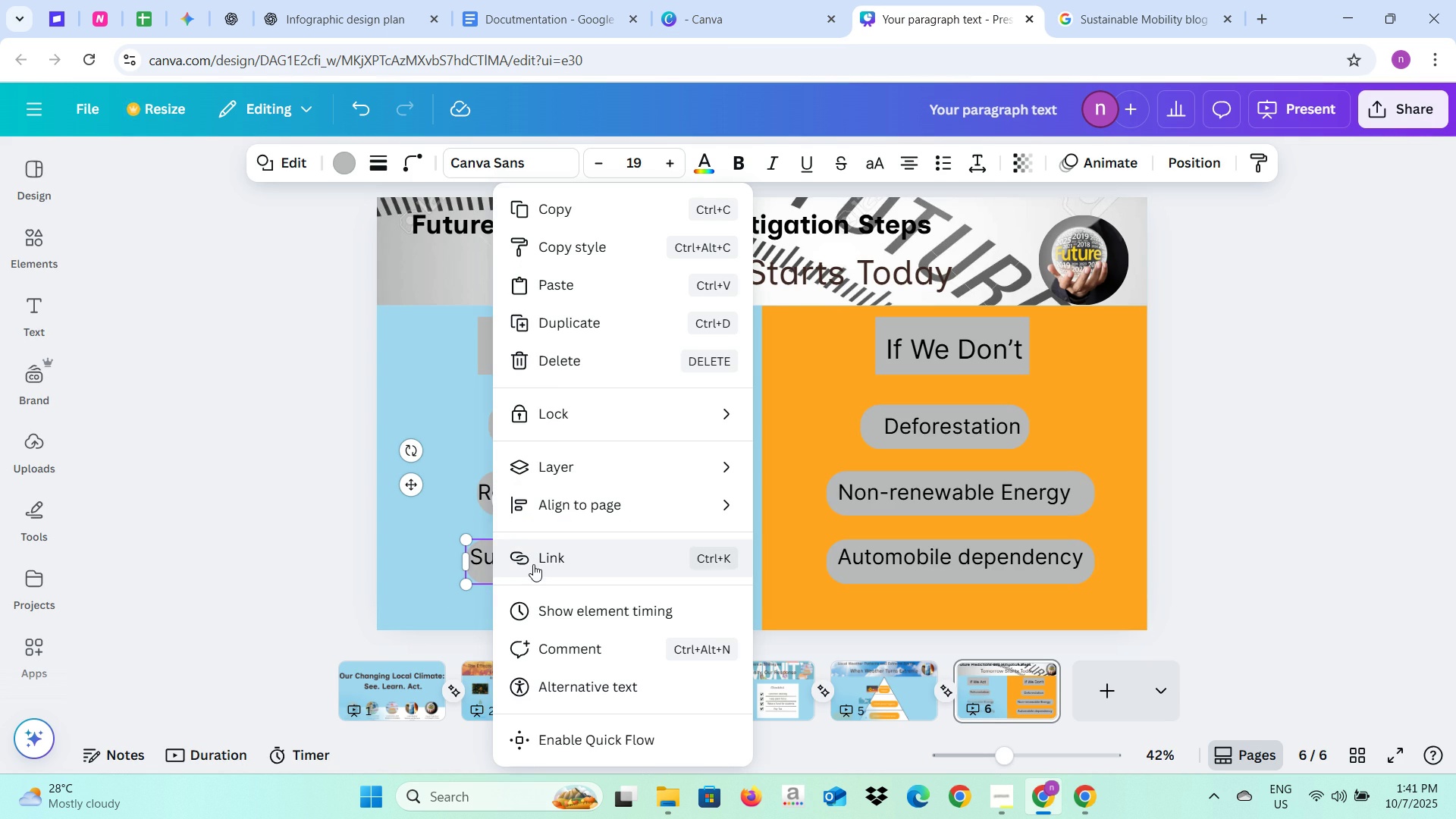 
left_click([533, 564])